 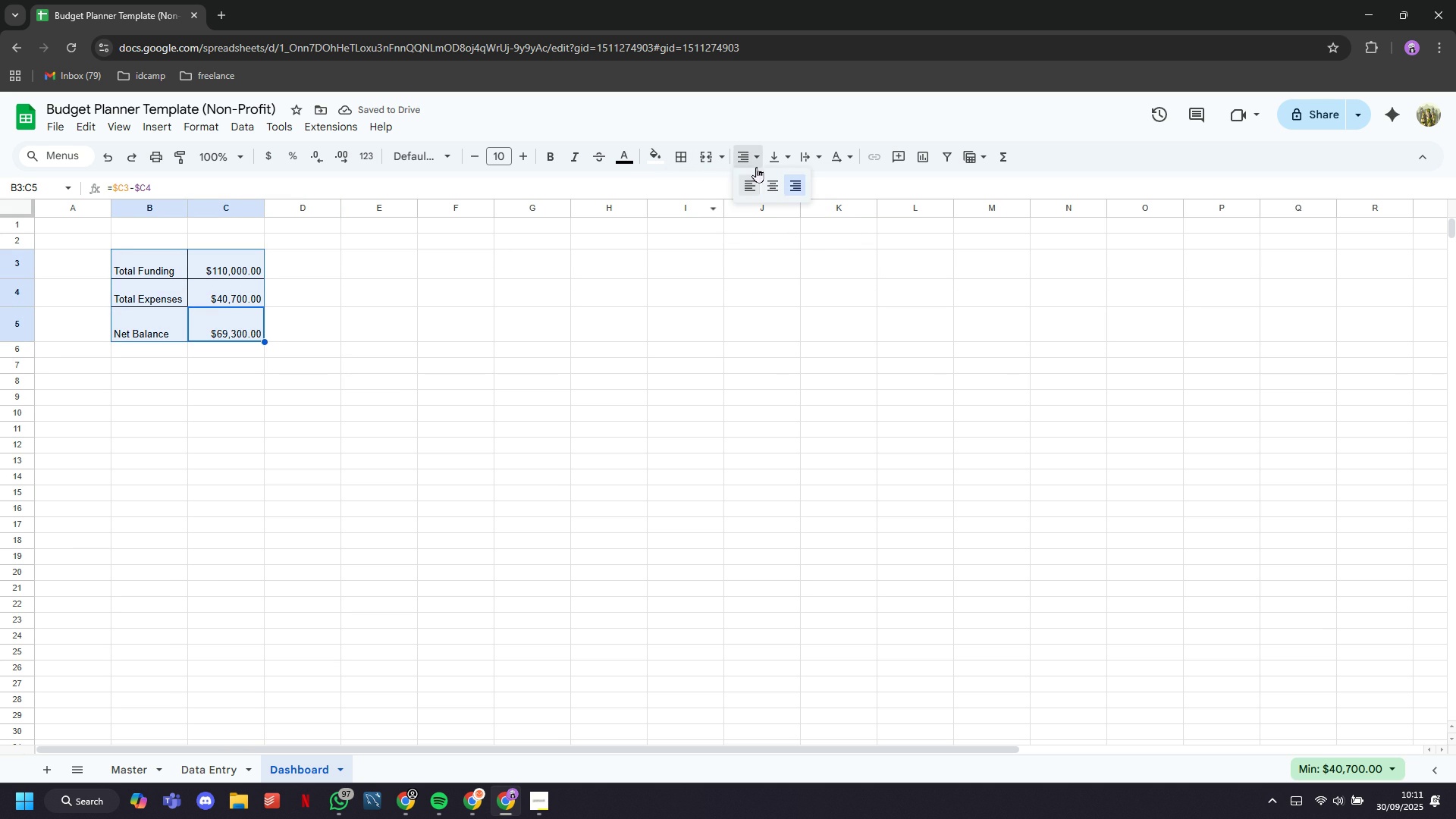 
left_click([768, 180])
 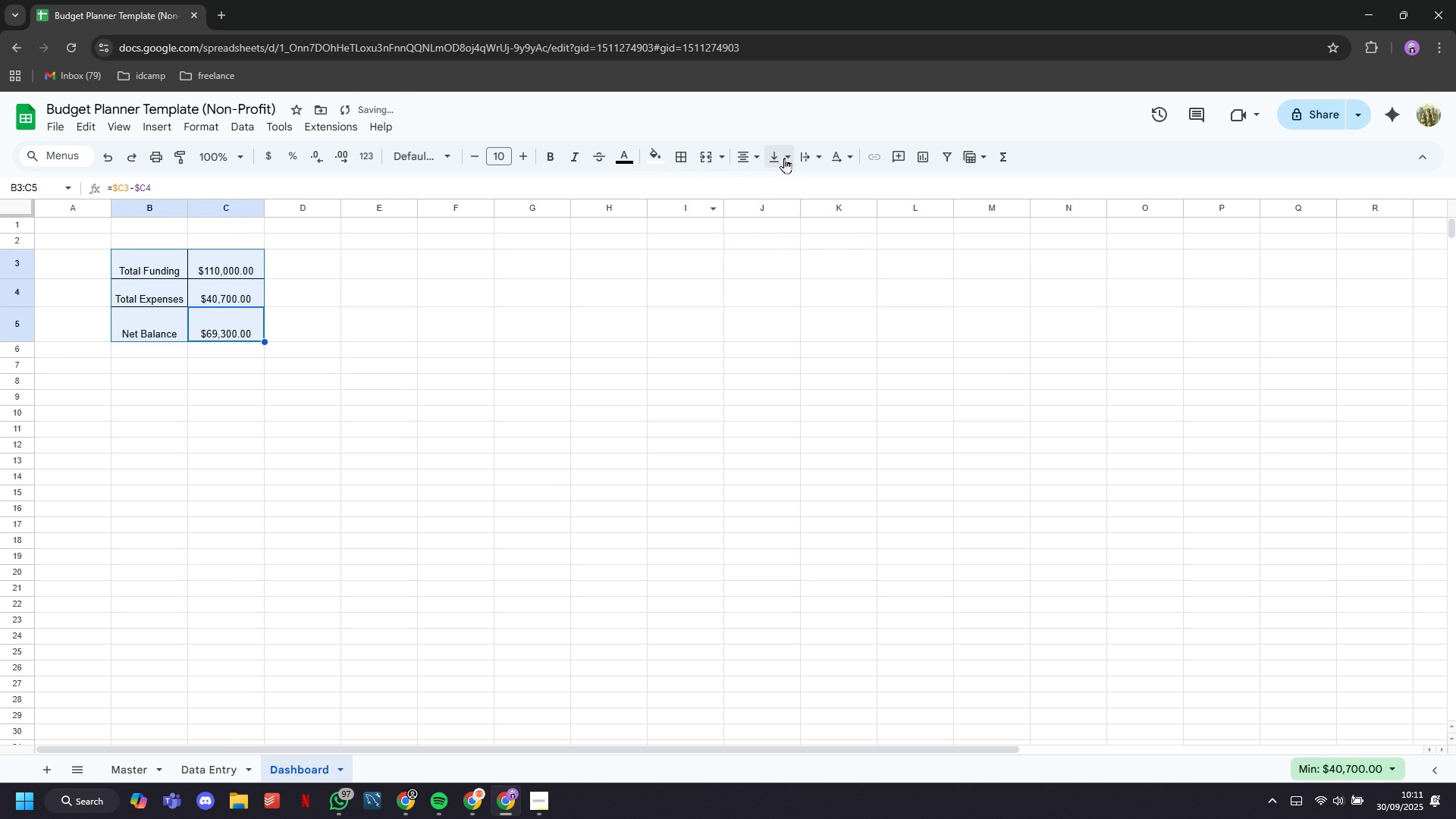 
left_click([784, 157])
 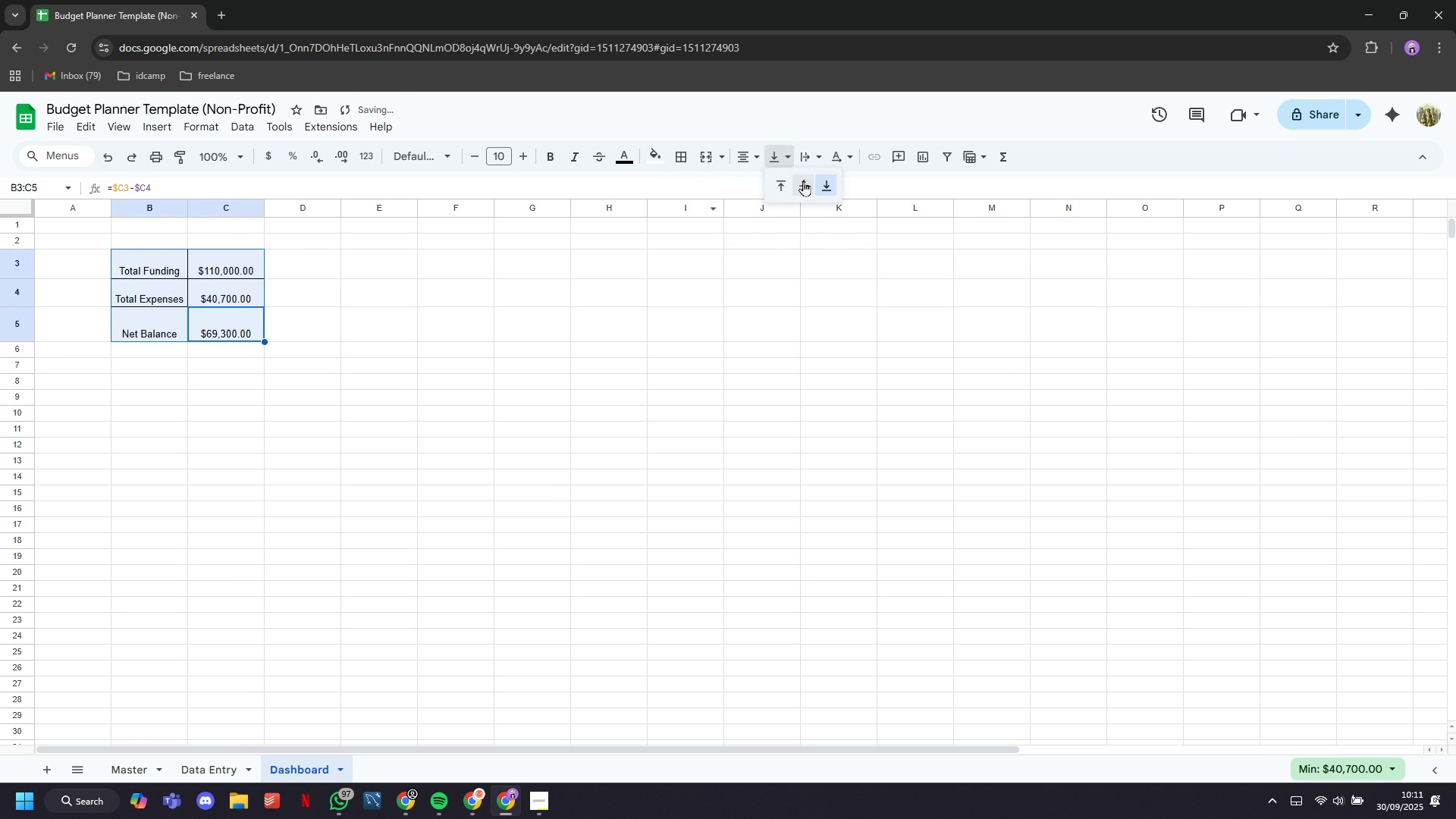 
left_click([803, 180])
 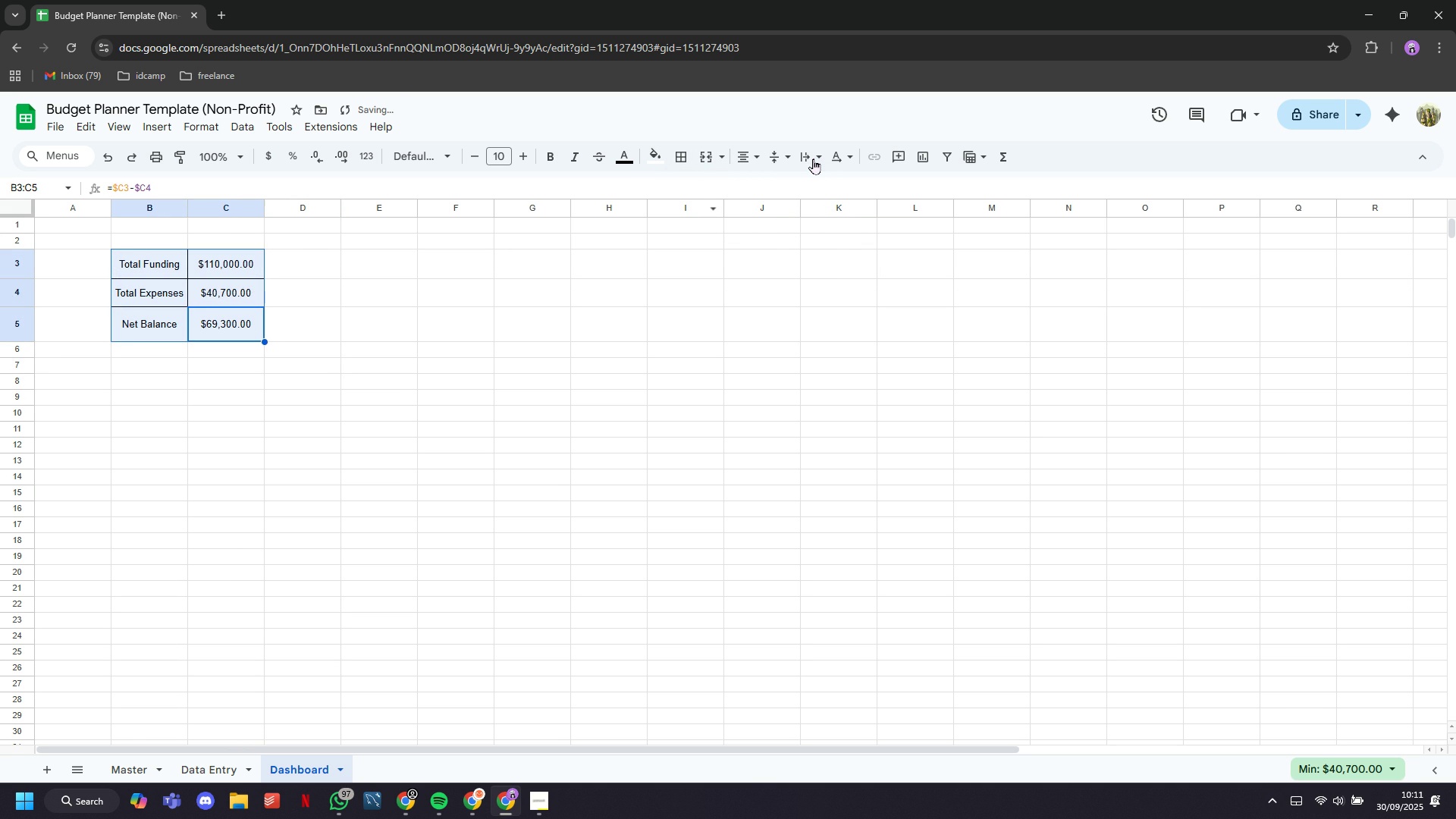 
left_click([813, 158])
 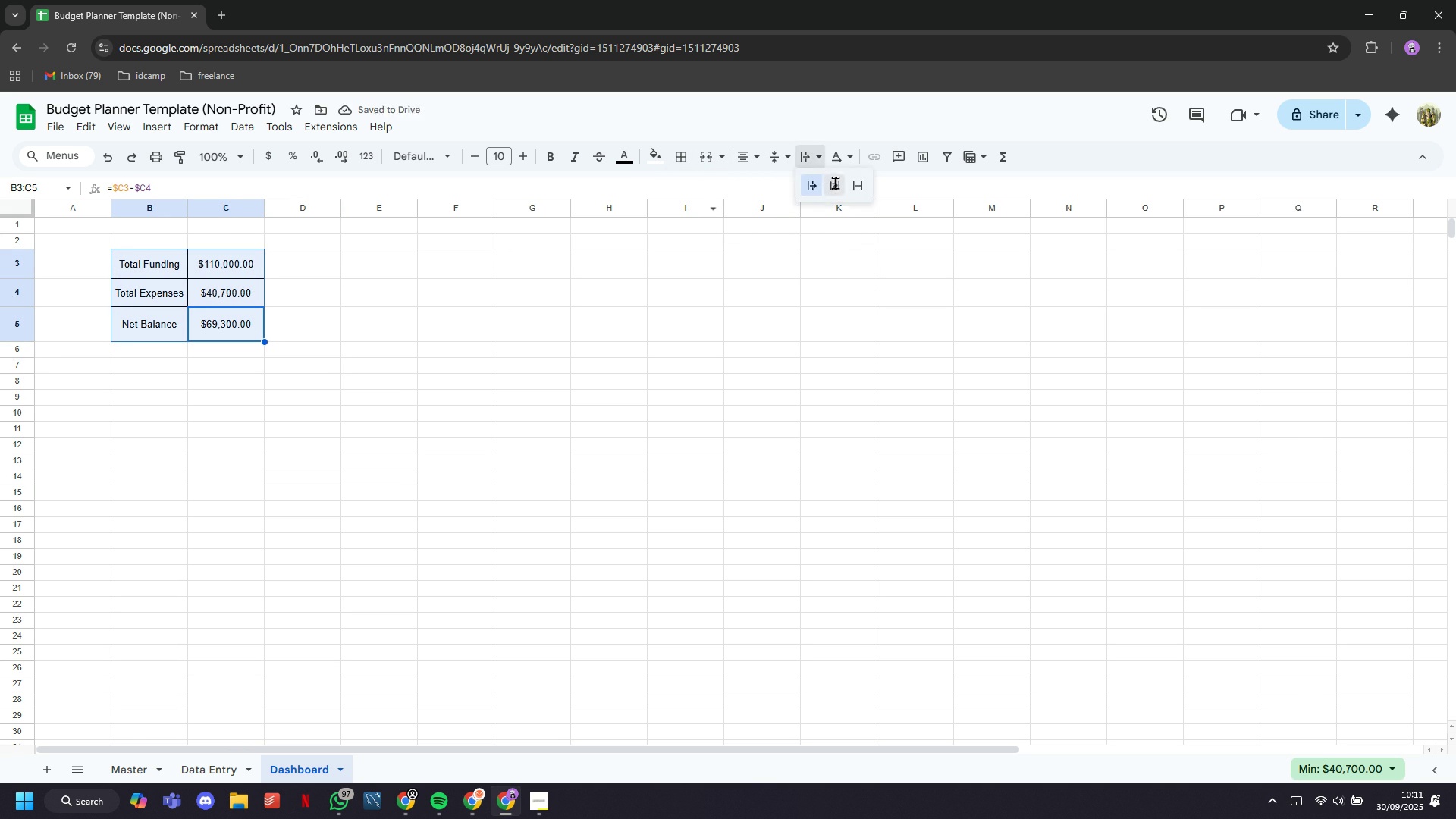 
left_click([835, 183])
 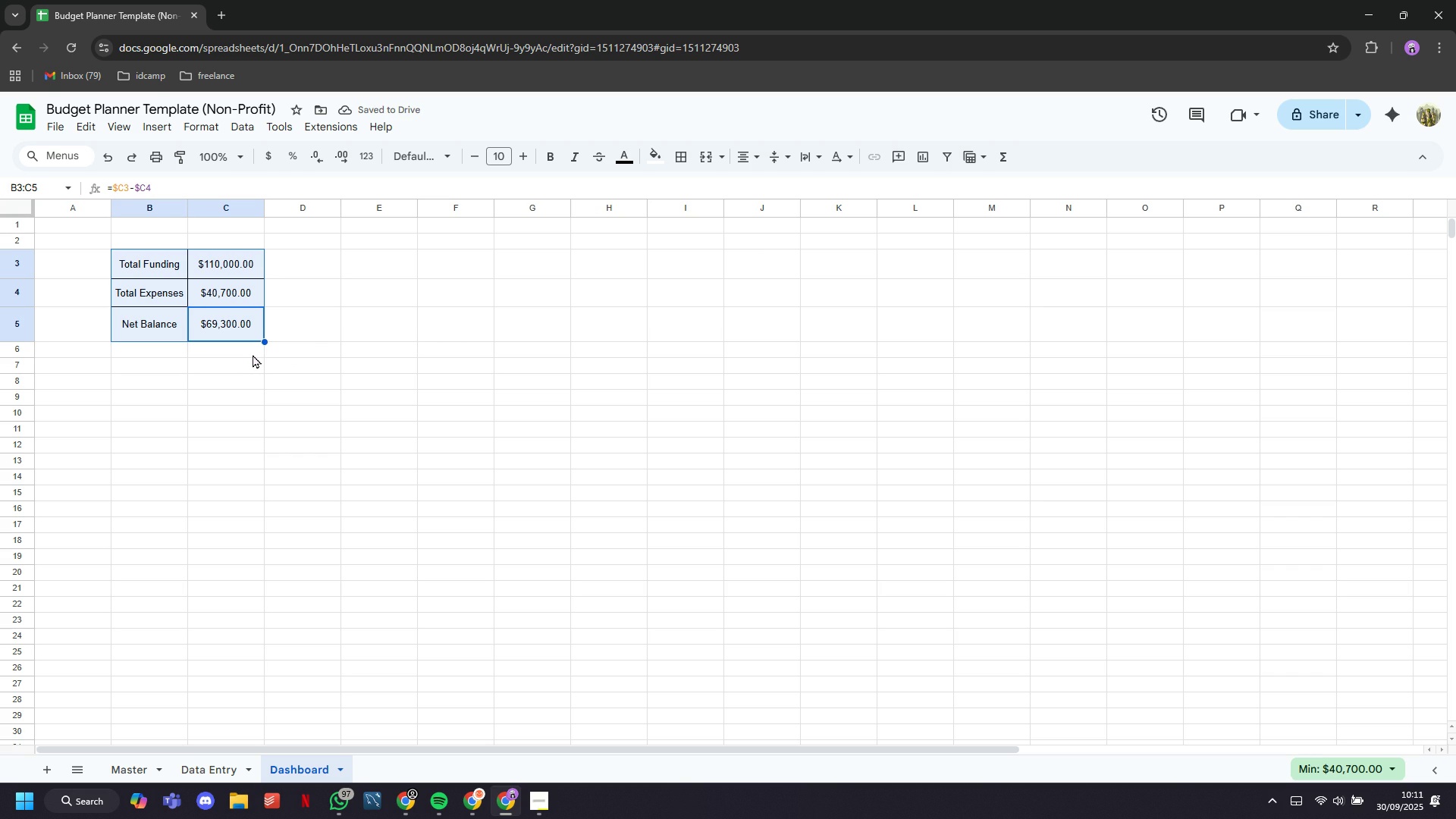 
left_click([253, 354])